 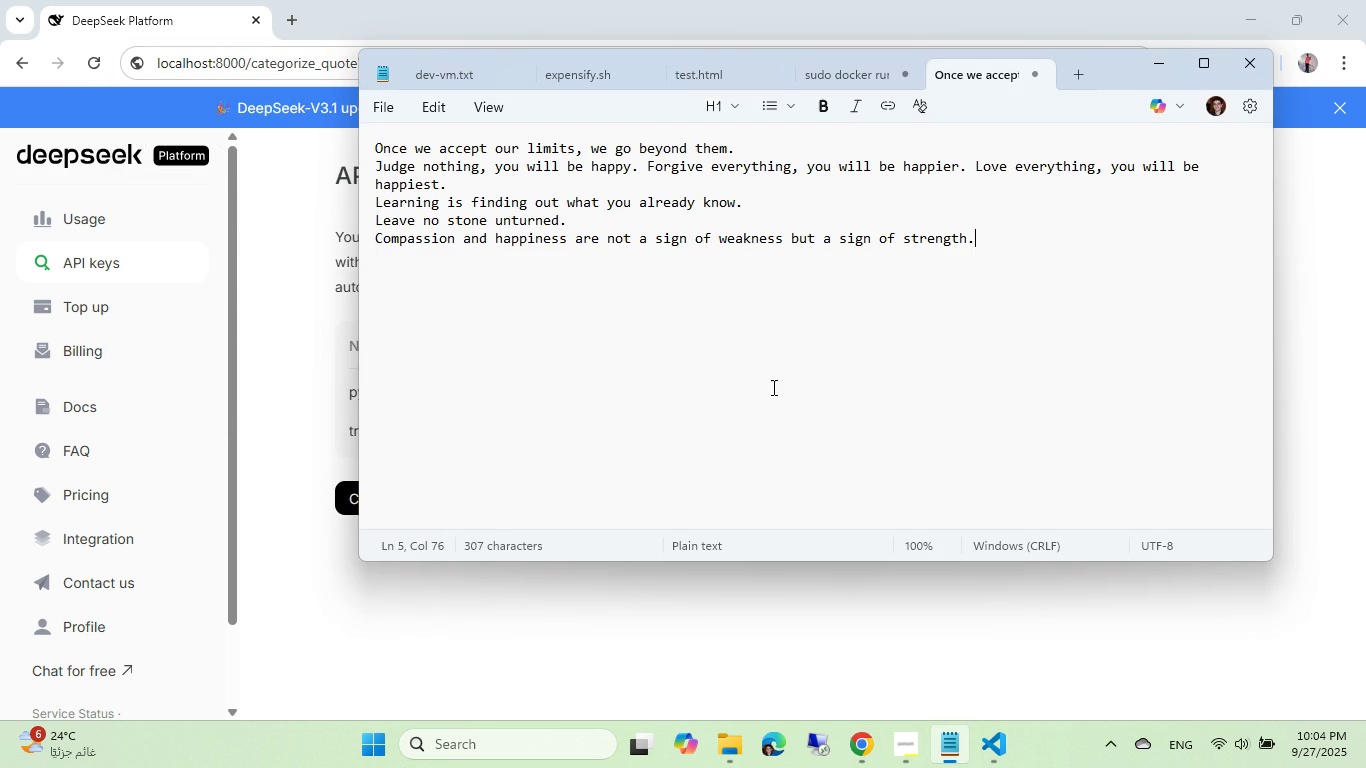 
double_click([798, 237])
 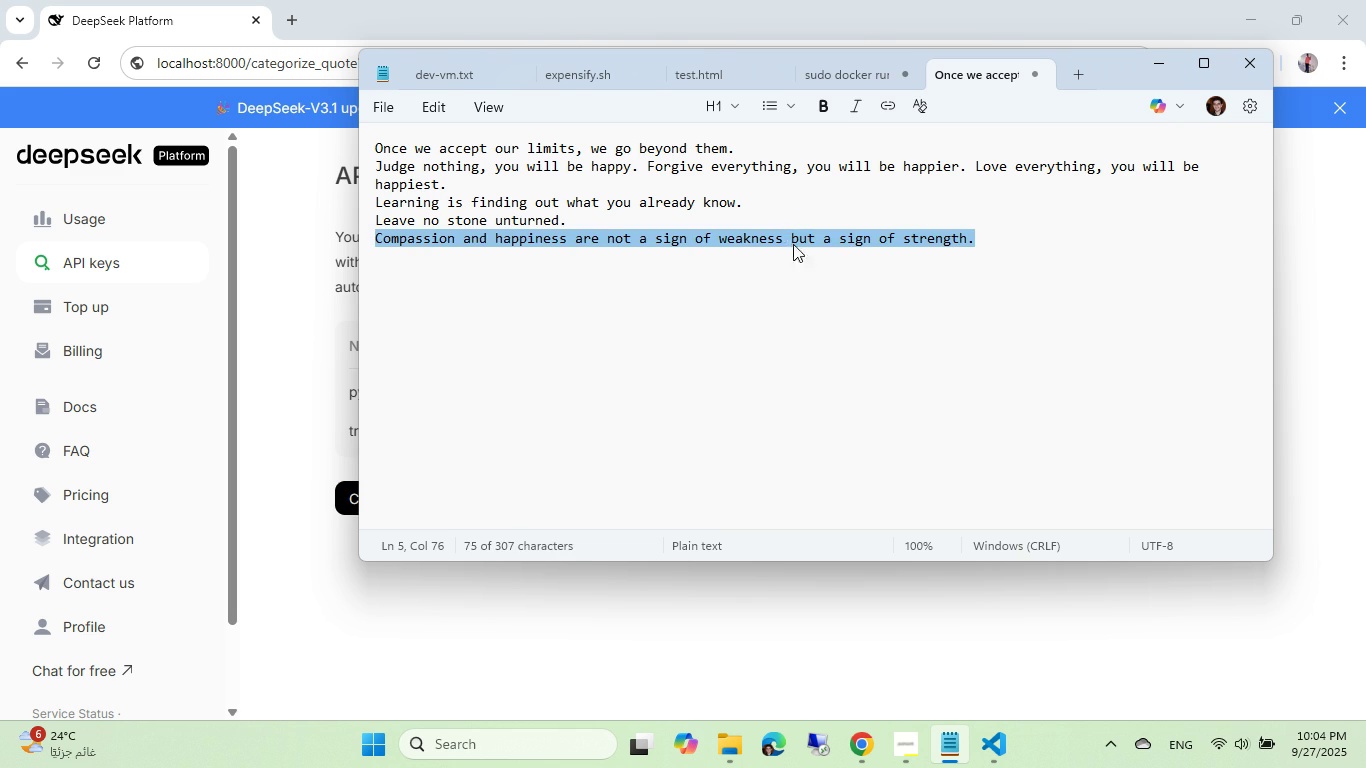 
triple_click([798, 237])
 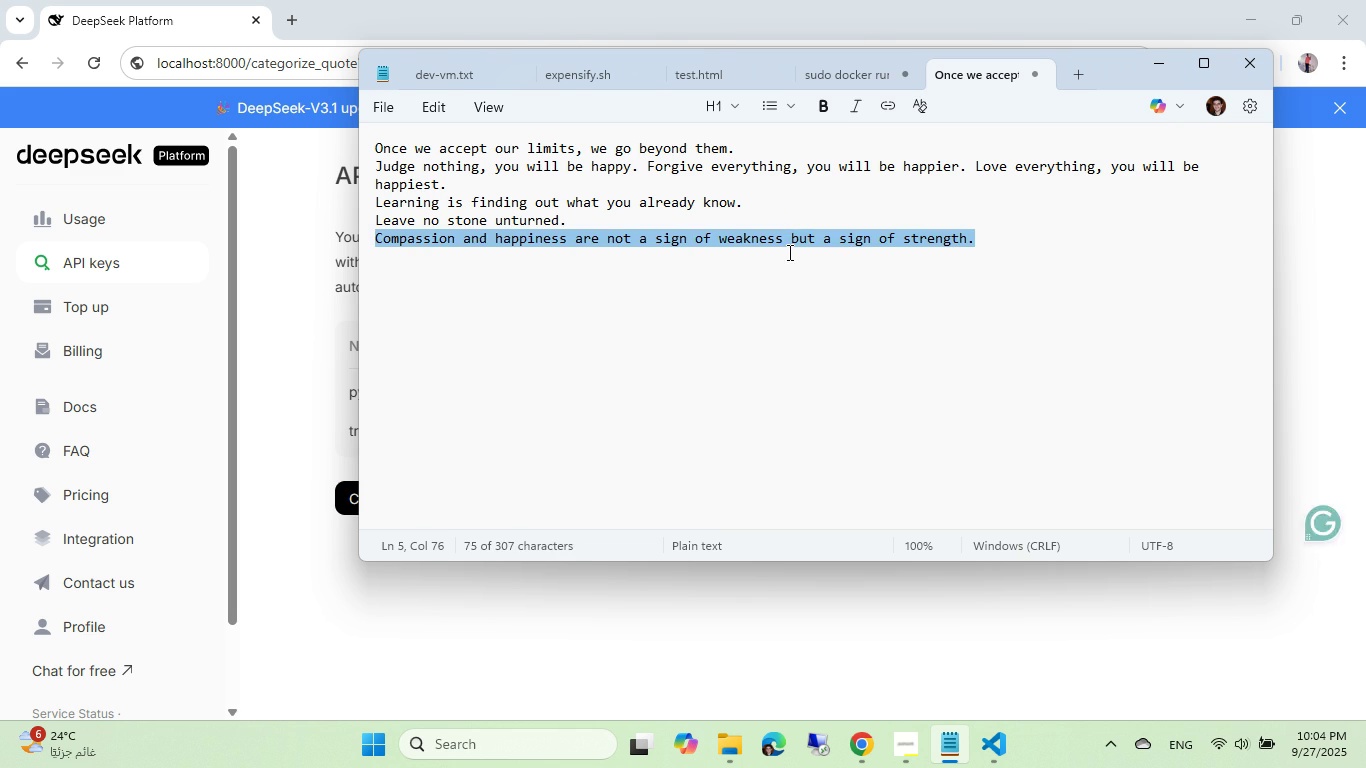 
key(Control+ControlLeft)
 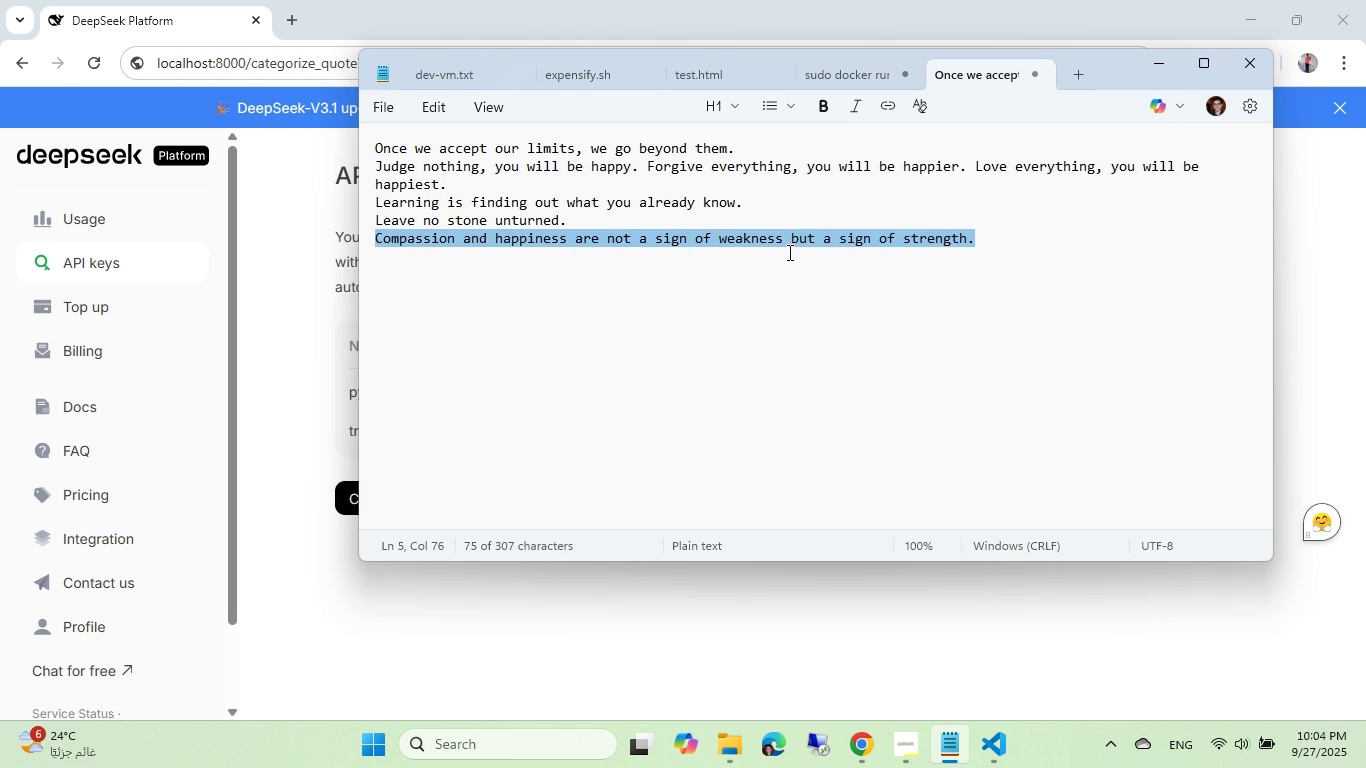 
key(Control+C)
 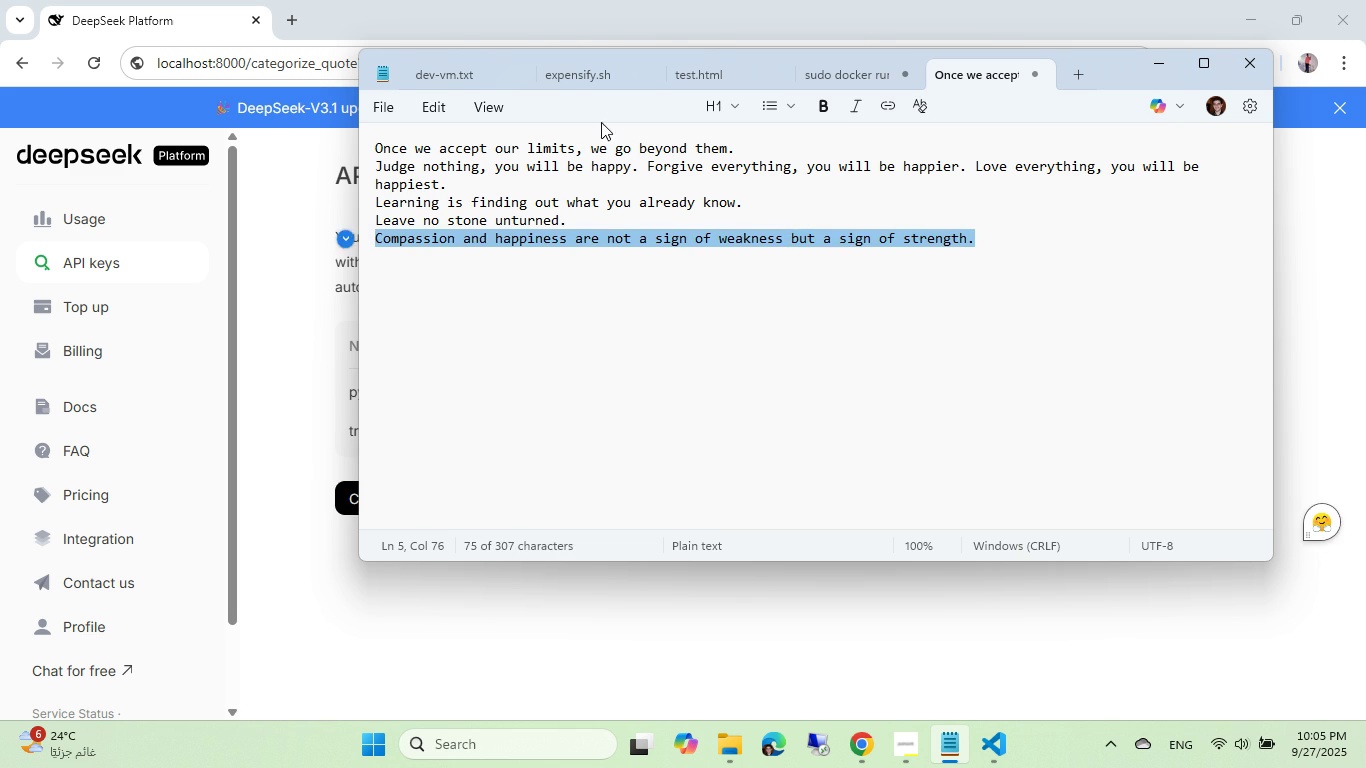 
key(Alt+AltLeft)
 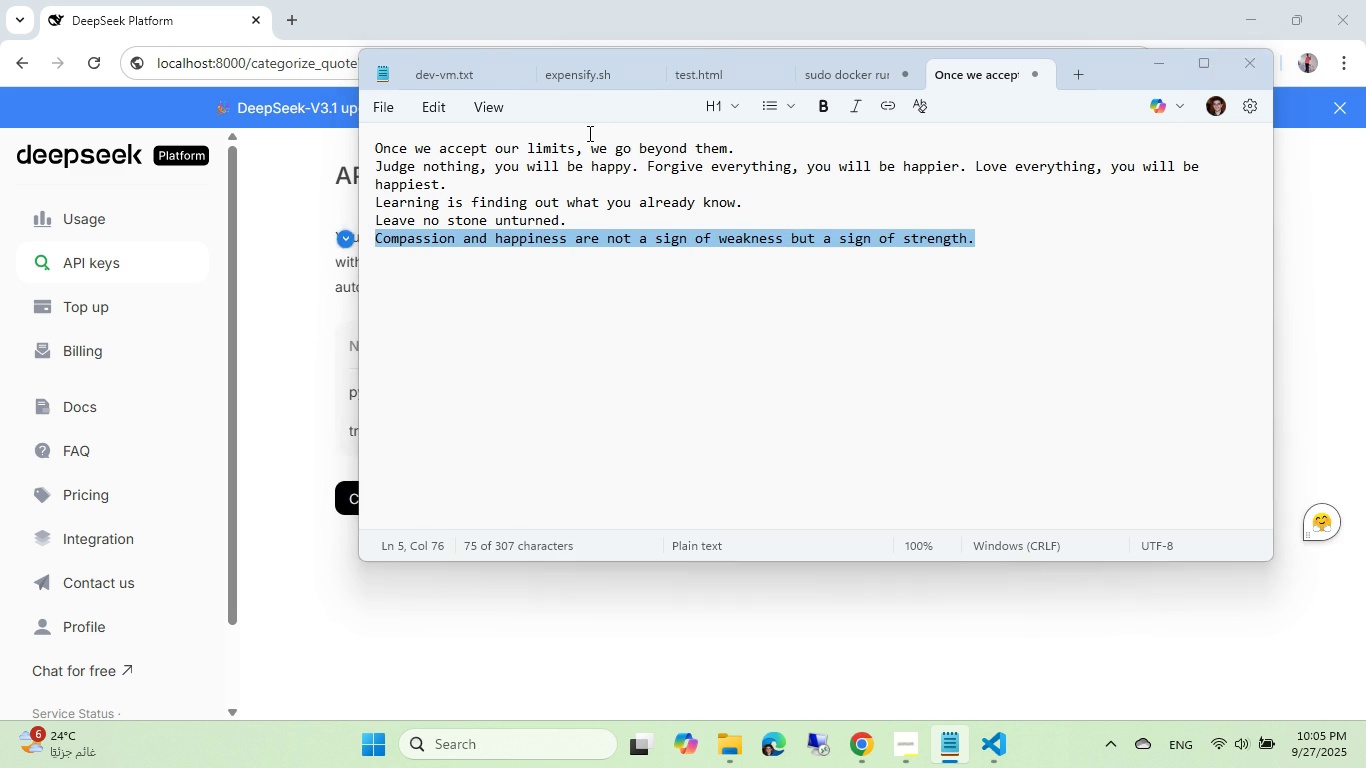 
key(Alt+Tab)
 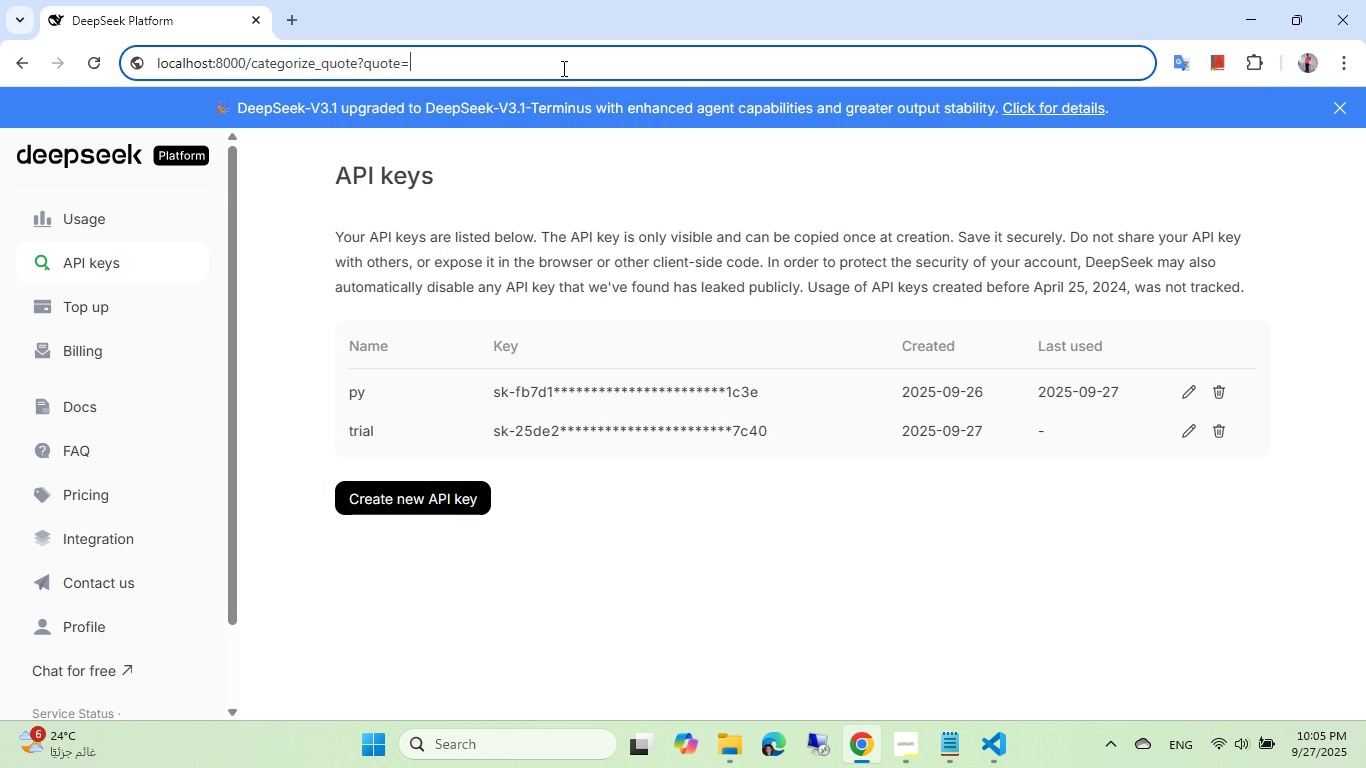 
key(Control+ControlLeft)
 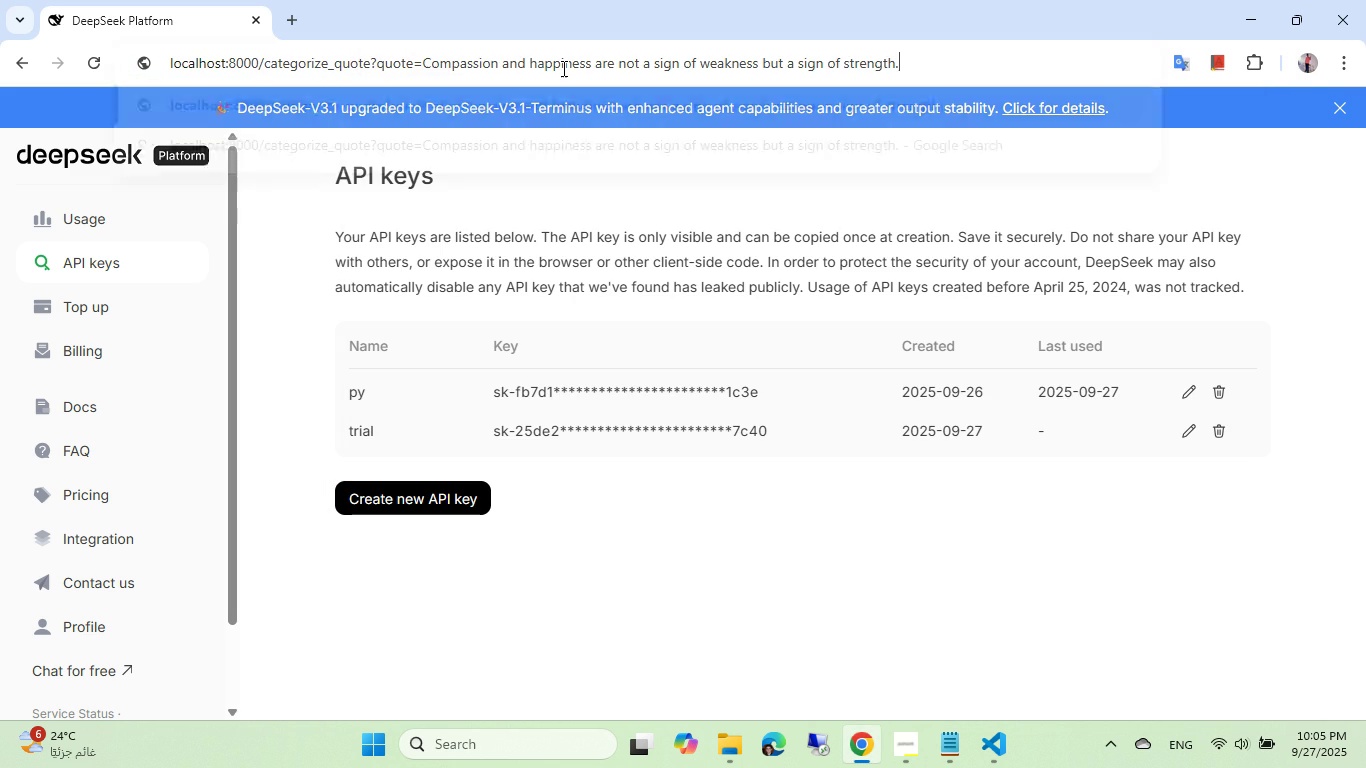 
key(Control+V)
 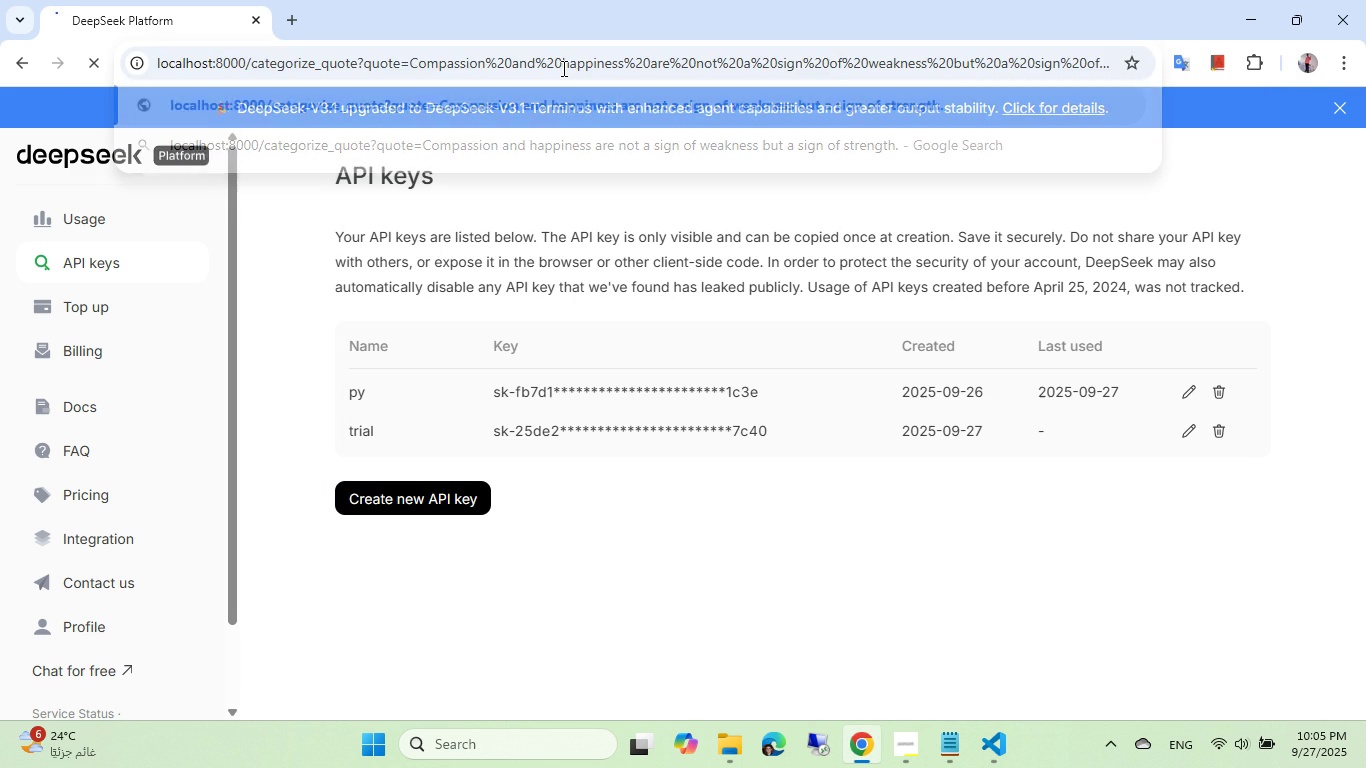 
key(Enter)
 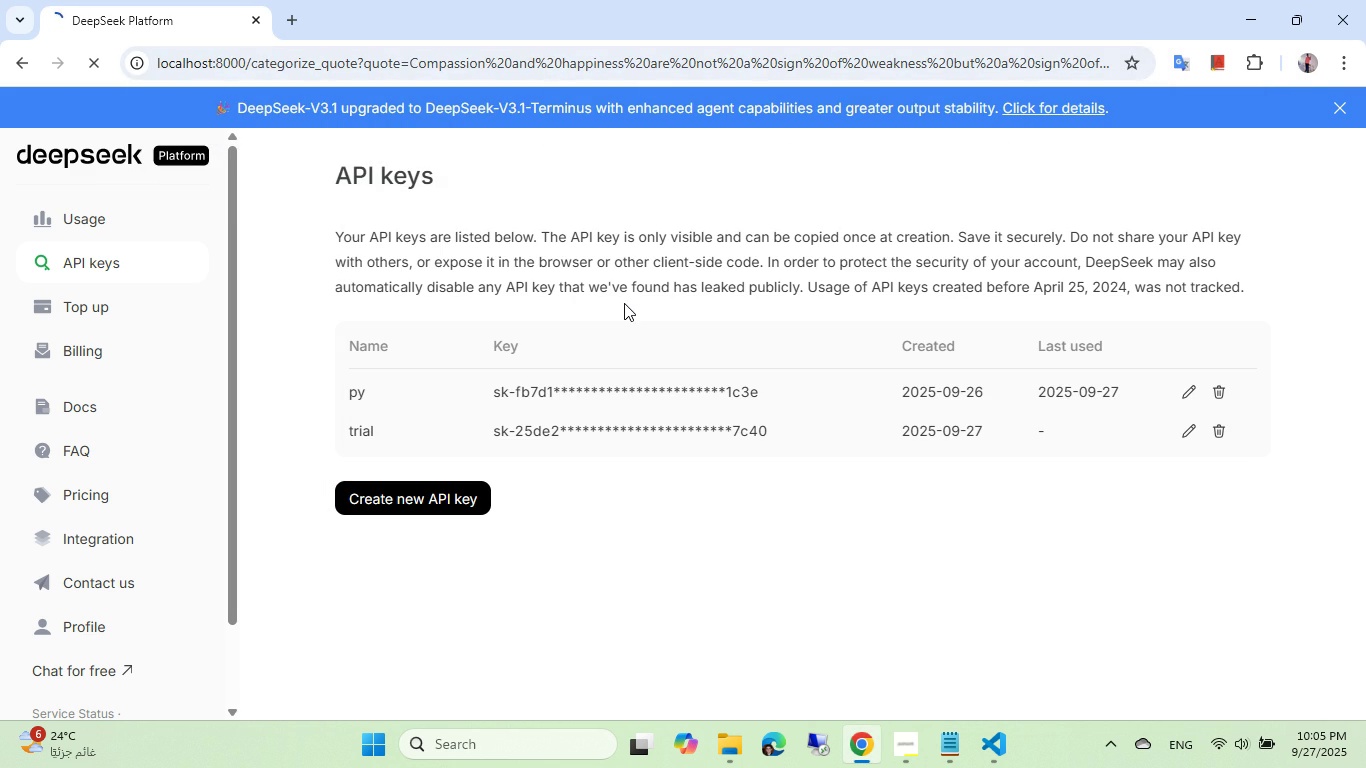 
wait(6.96)
 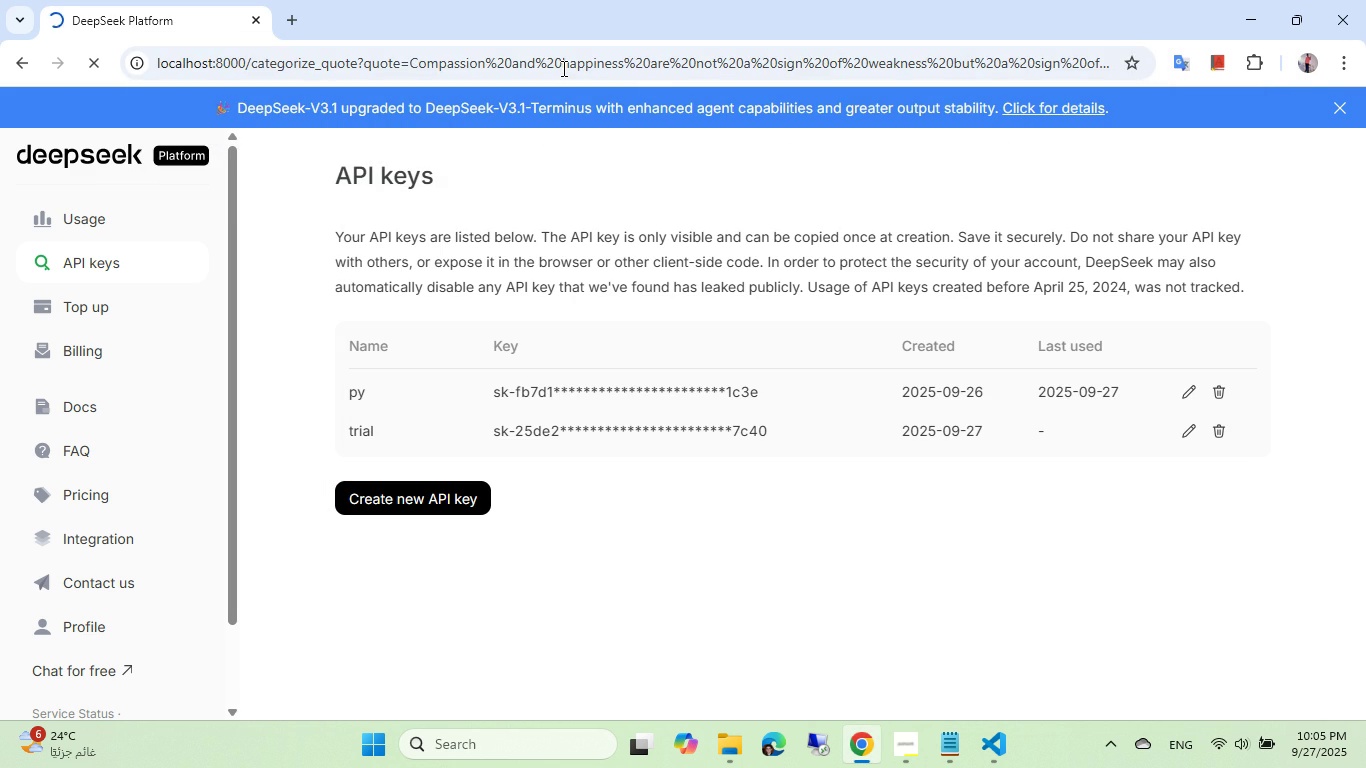 
left_click([993, 734])
 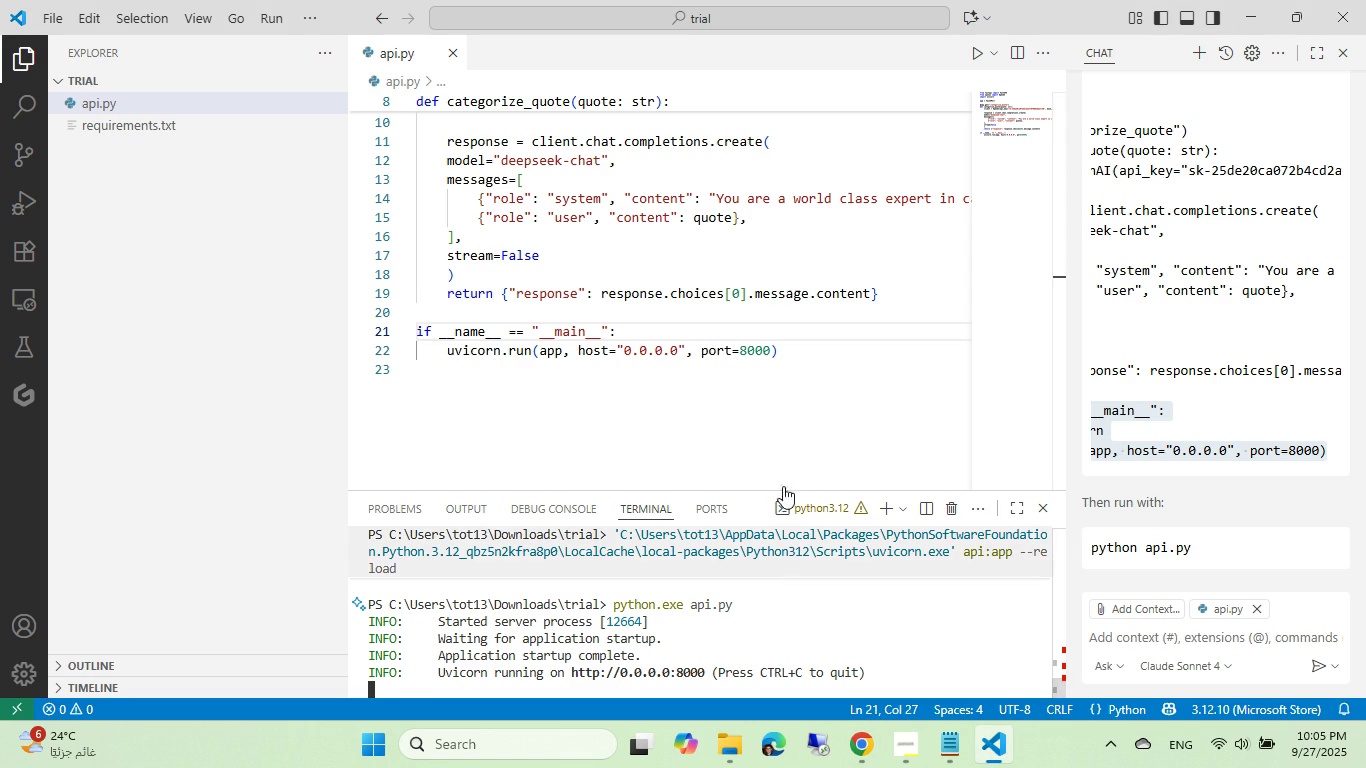 
key(Alt+AltLeft)
 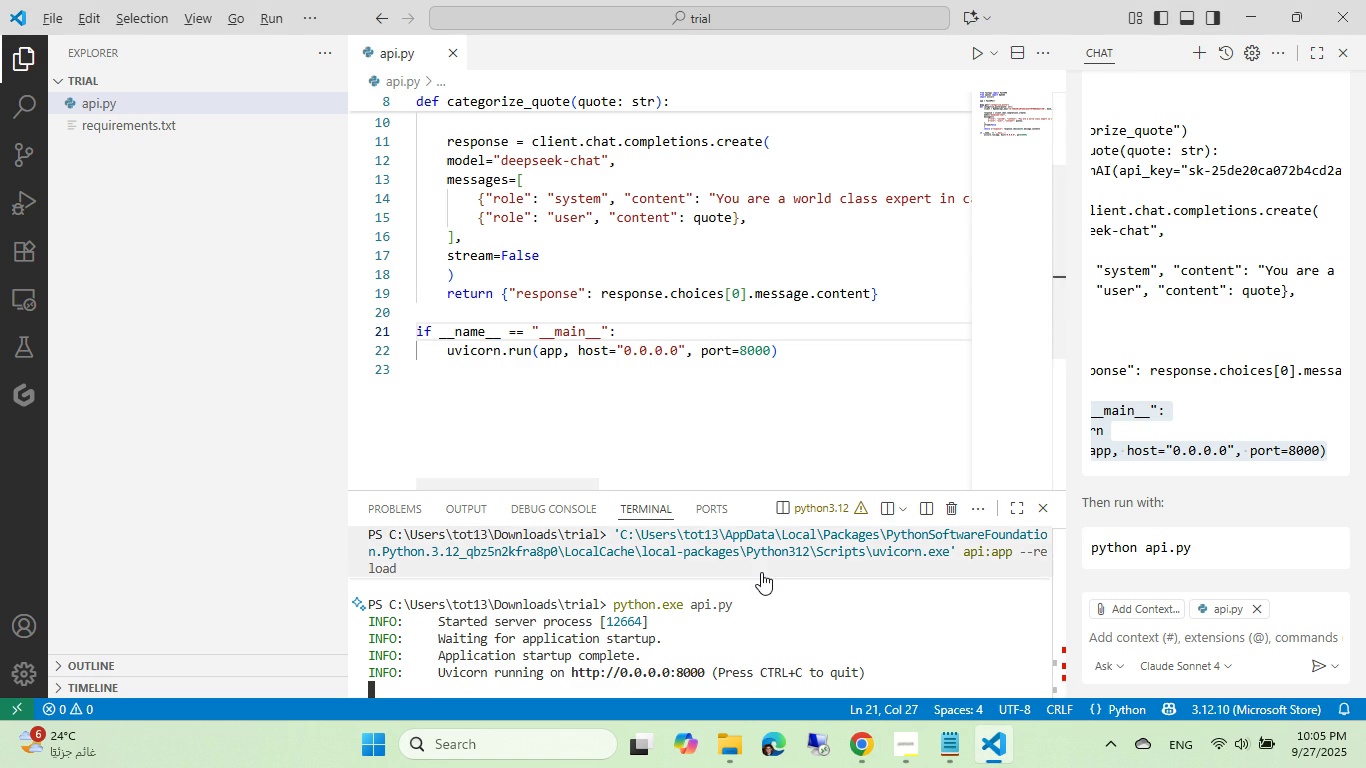 
key(Alt+Tab)
 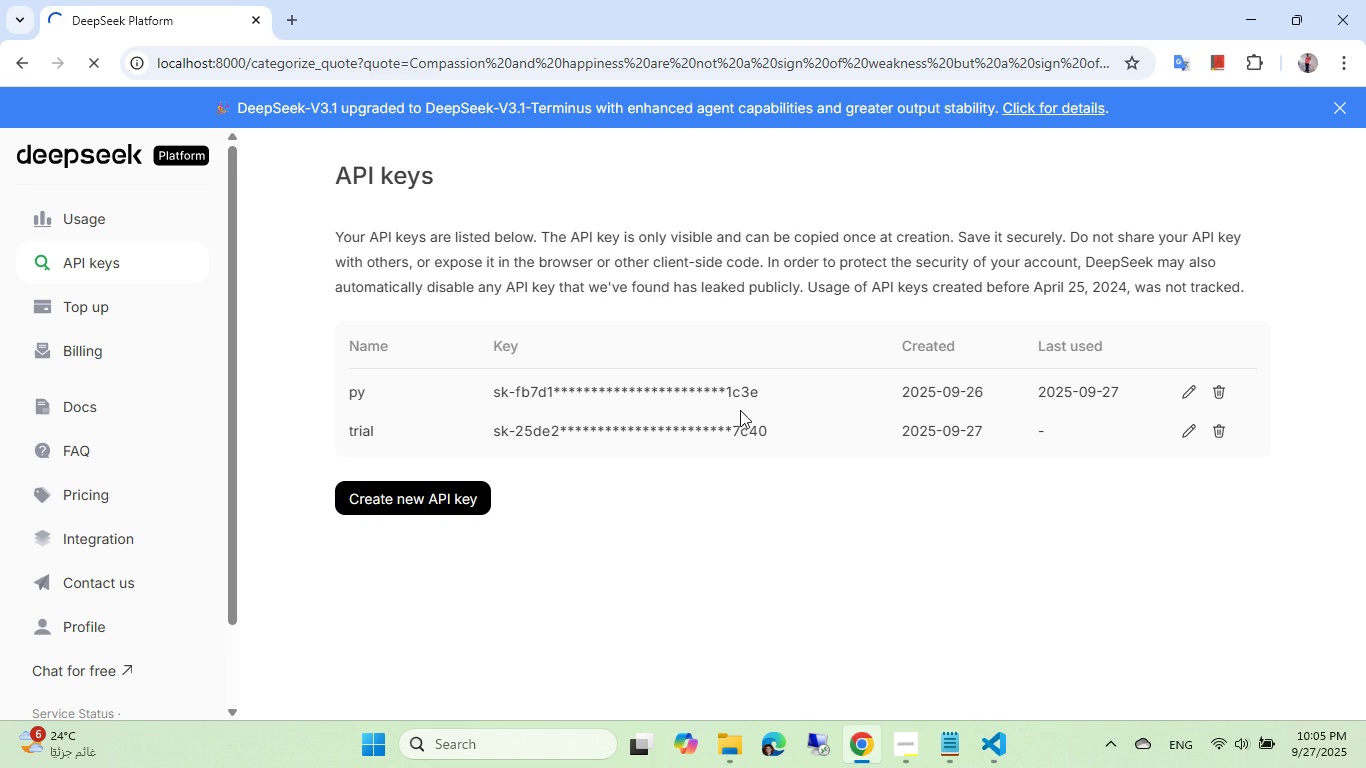 
key(Alt+AltLeft)
 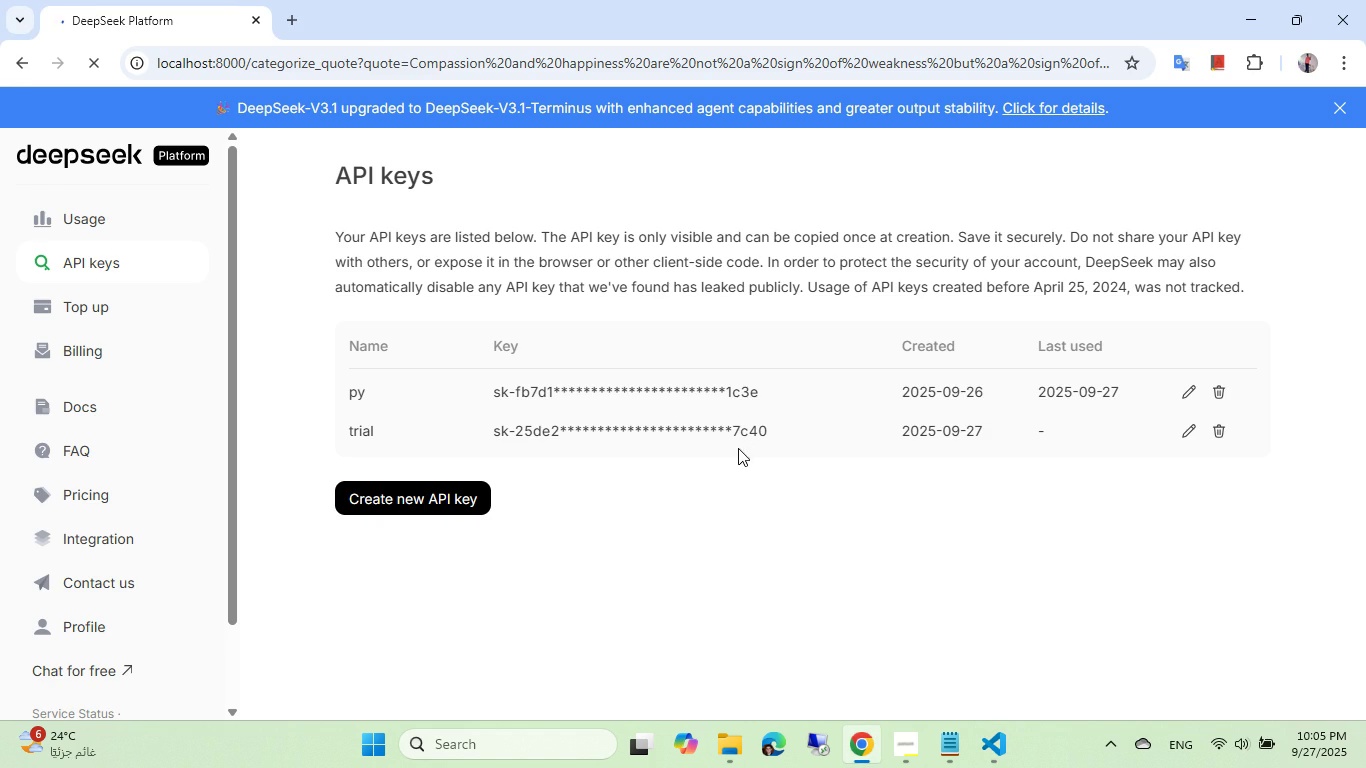 
key(Alt+Tab)
 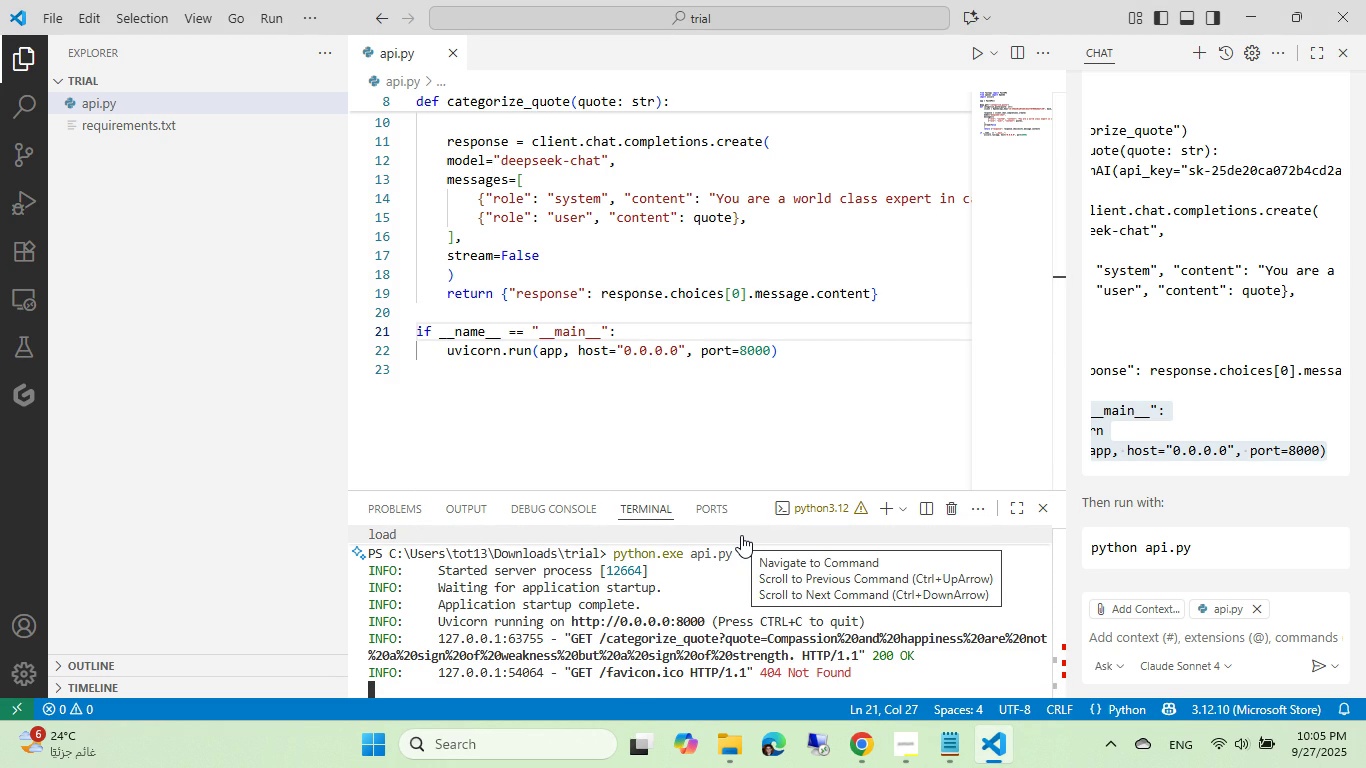 
wait(6.52)
 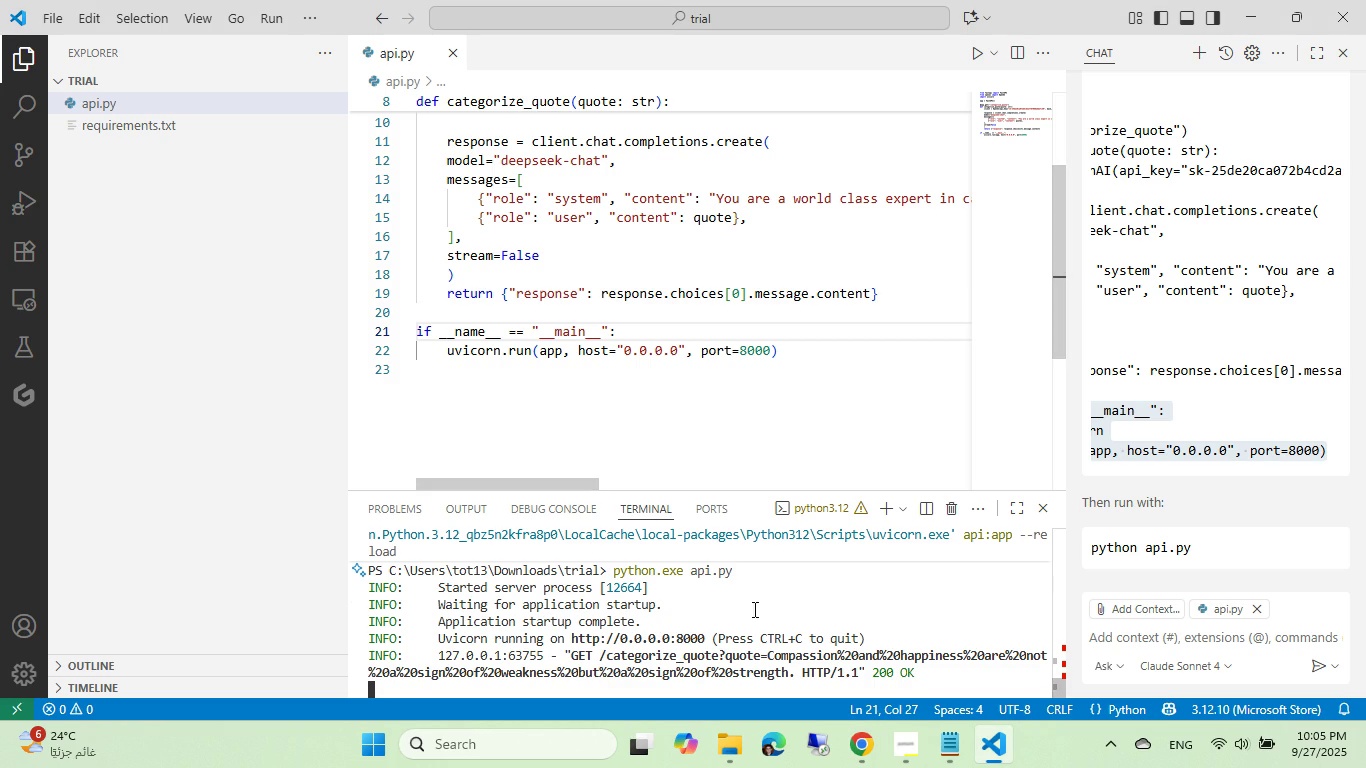 
key(Alt+AltLeft)
 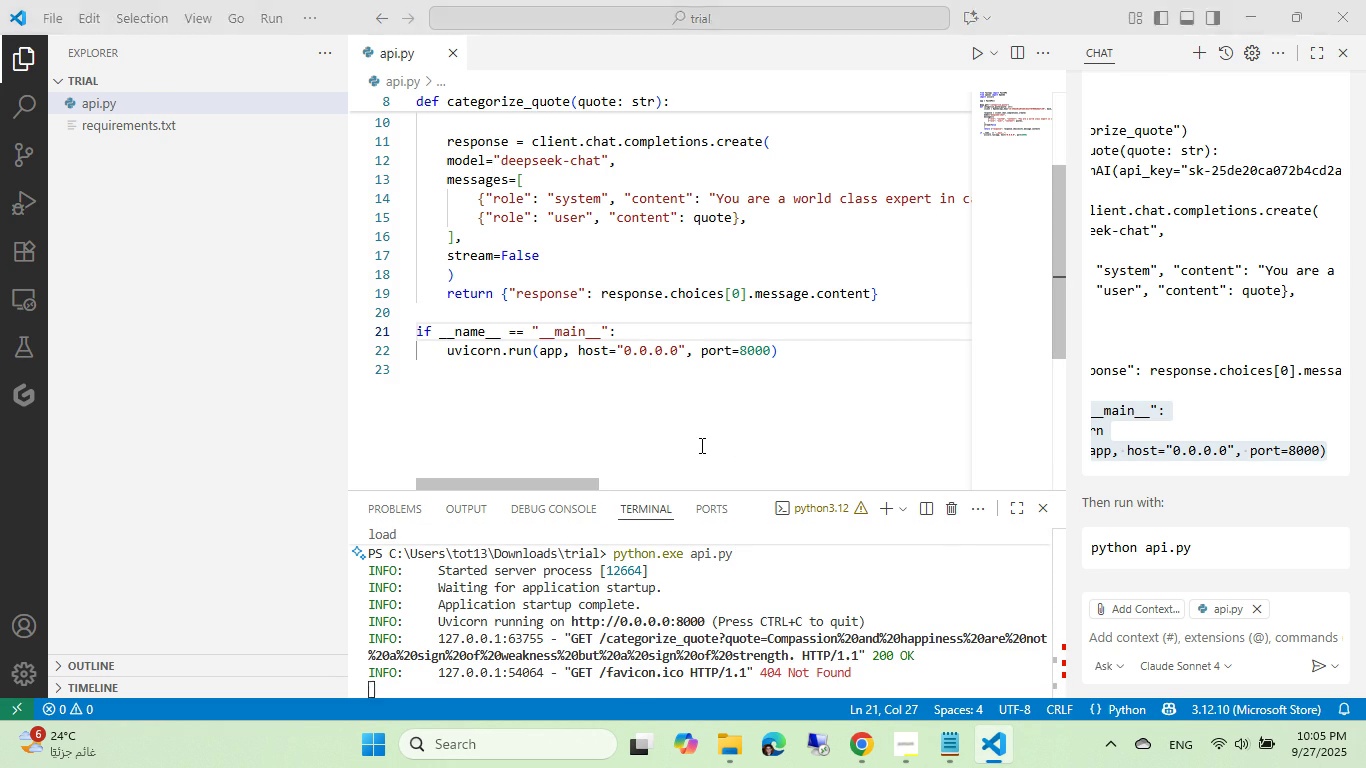 
key(Tab)